 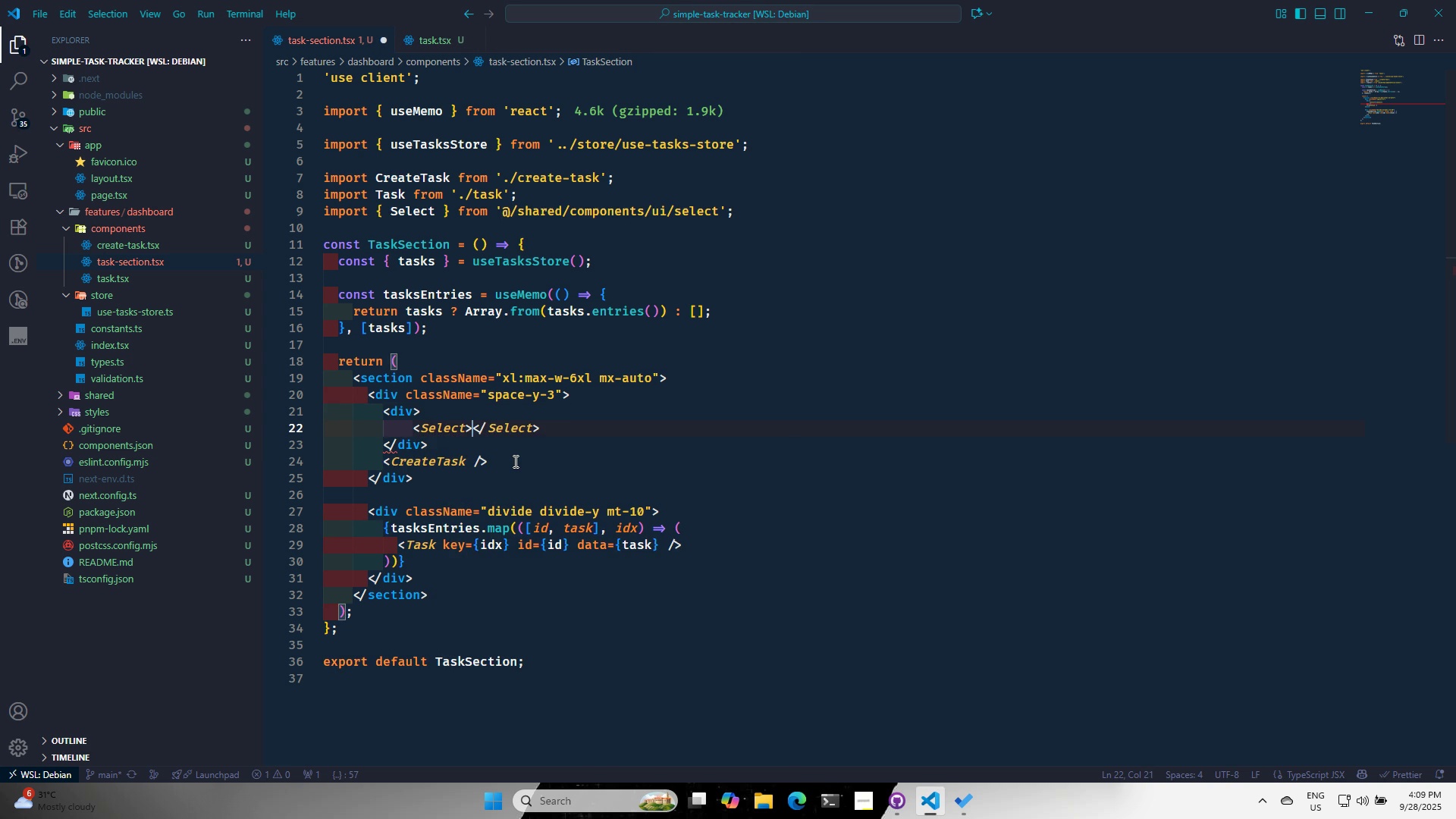 
key(Alt+AltLeft)
 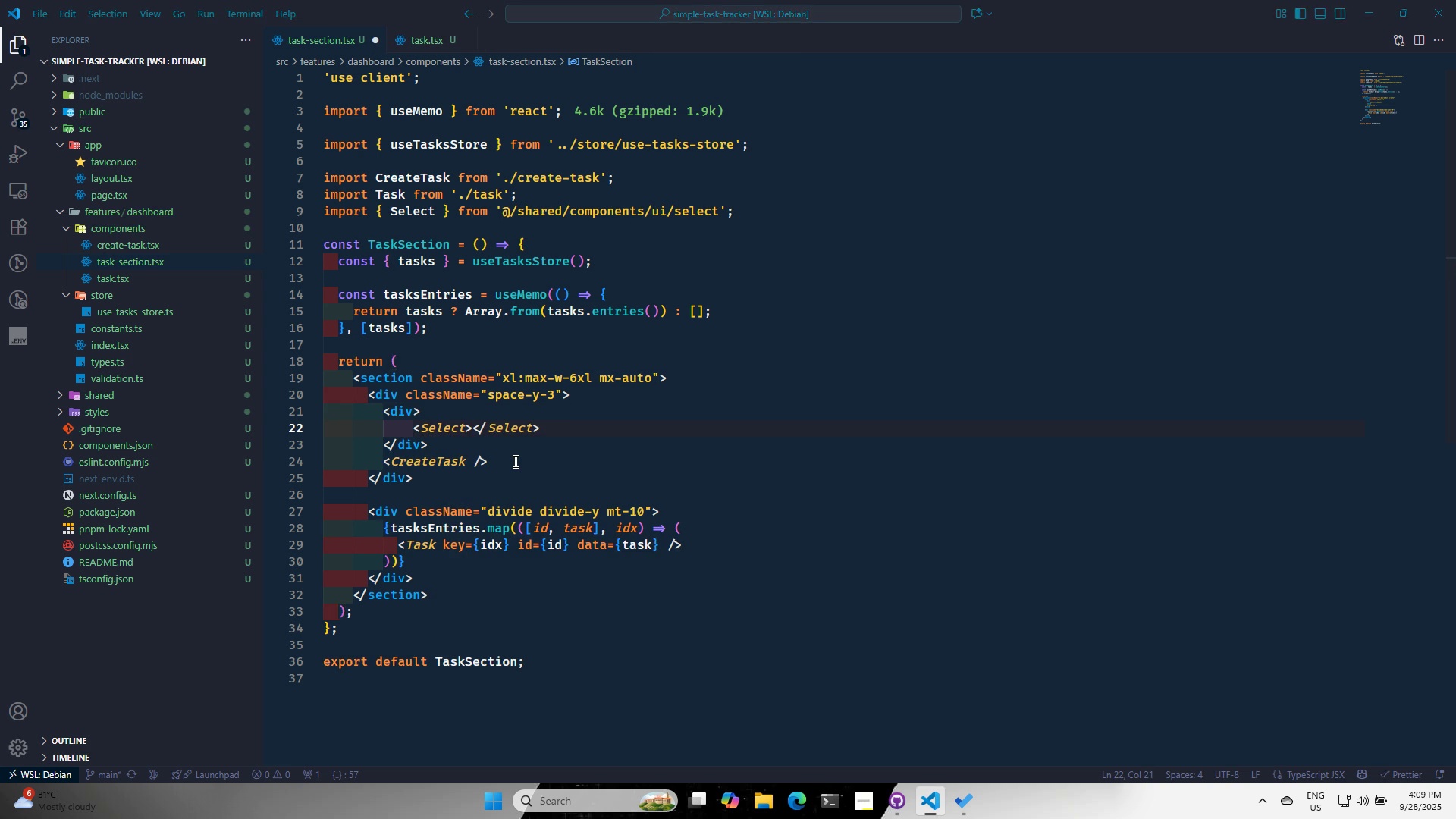 
key(Alt+Tab)
 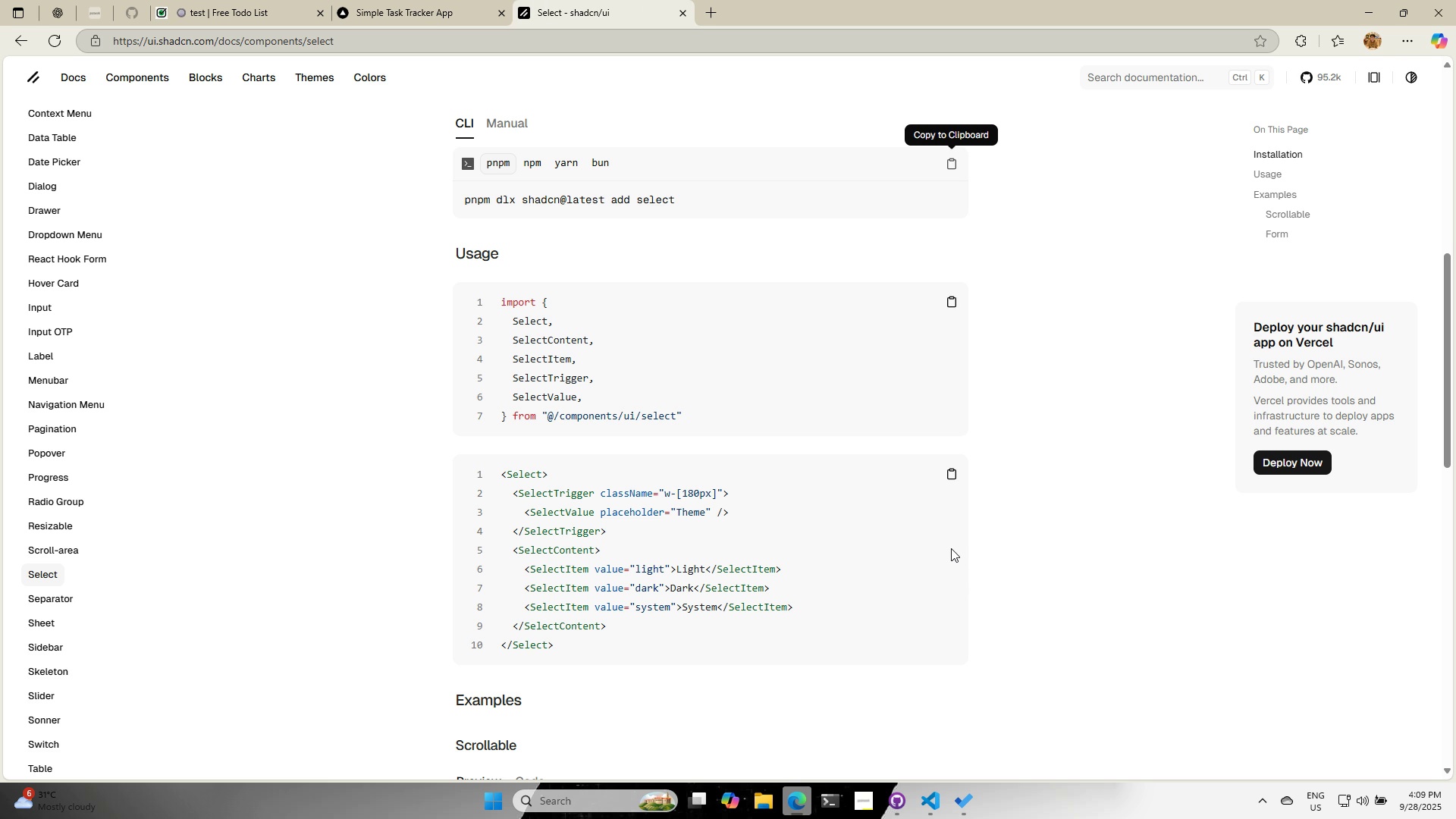 
wait(7.22)
 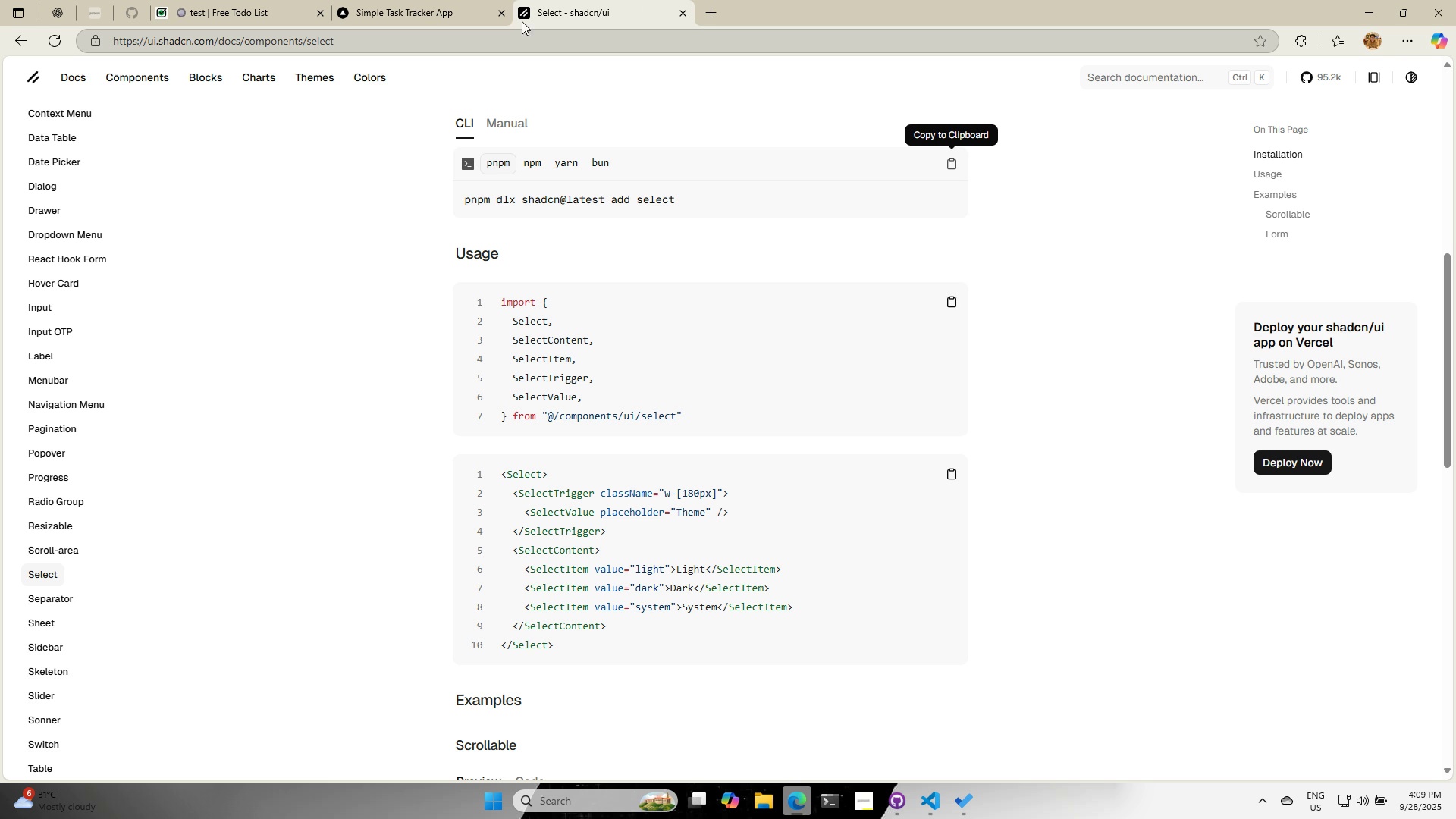 
key(Alt+AltLeft)
 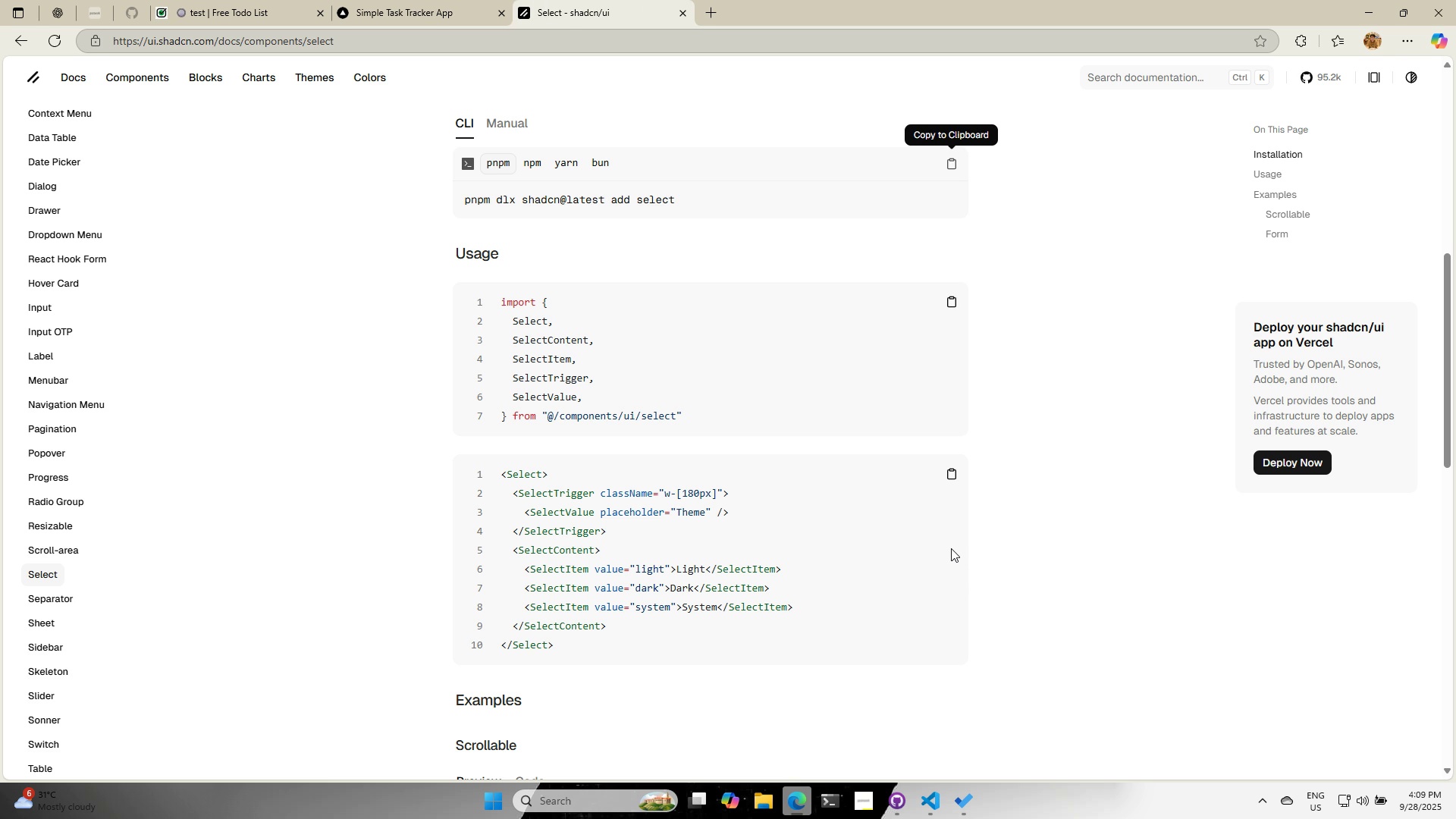 
key(Alt+Tab)
 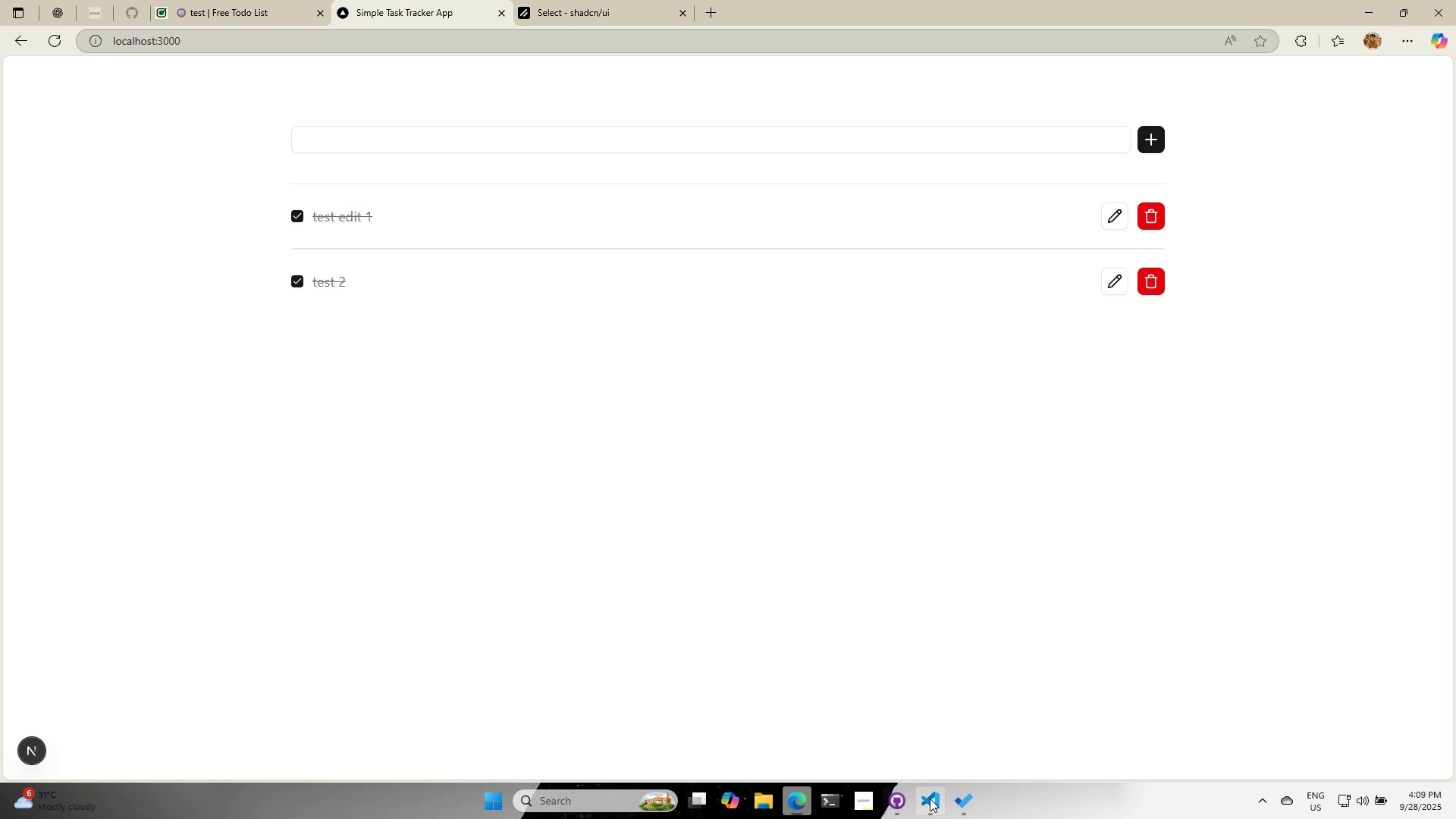 
left_click([926, 799])
 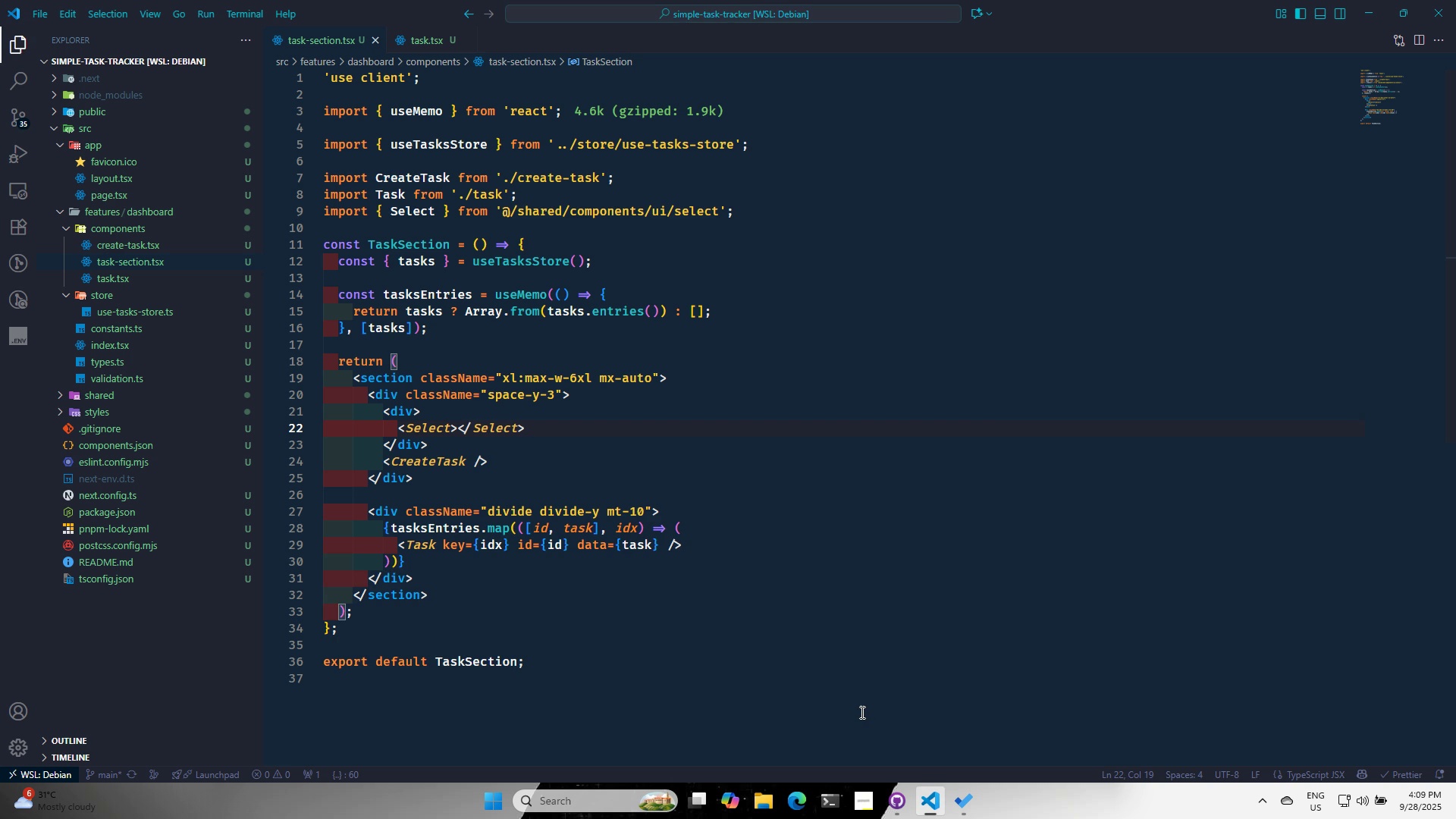 
key(Enter)